 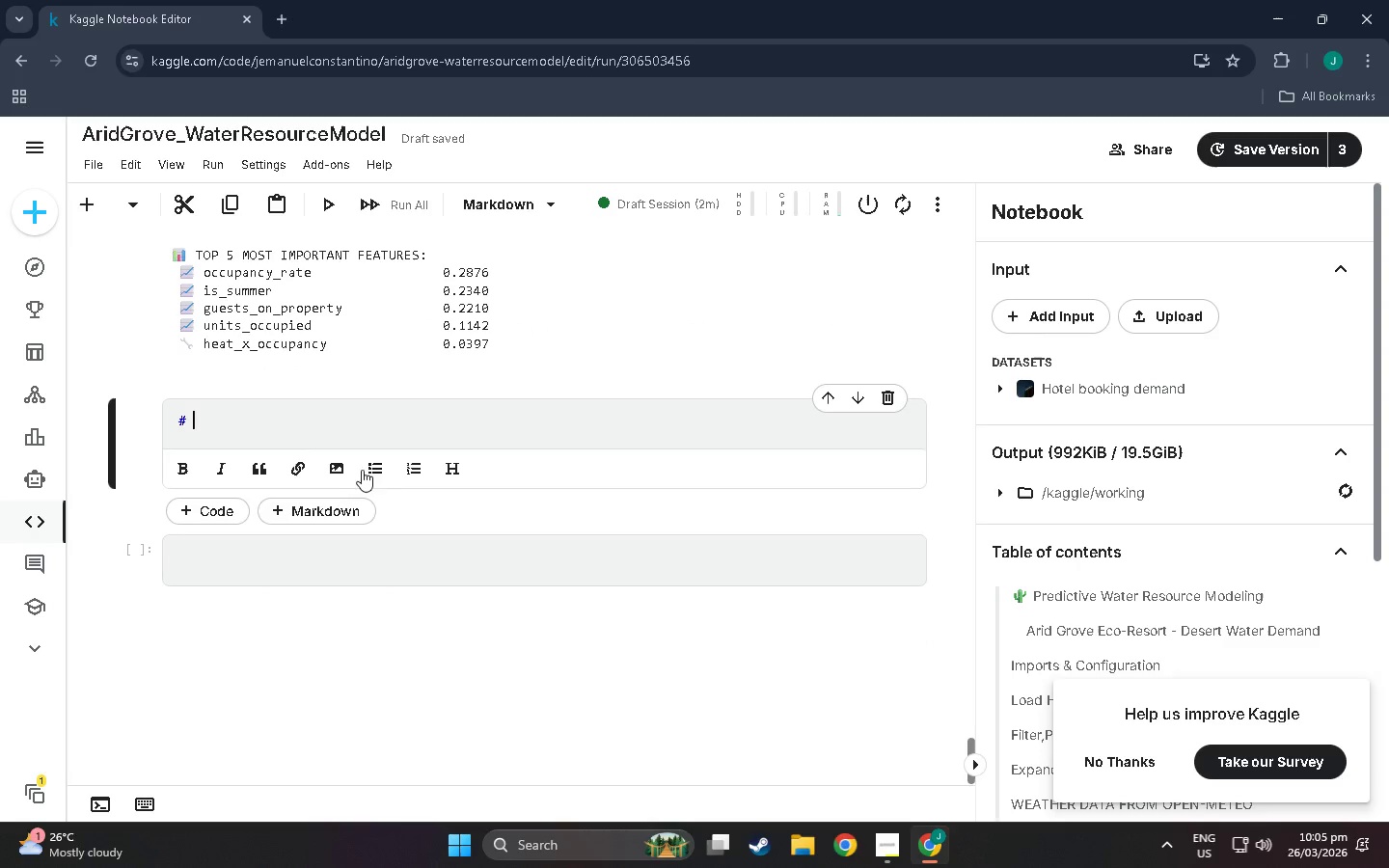 
left_click([308, 416])
 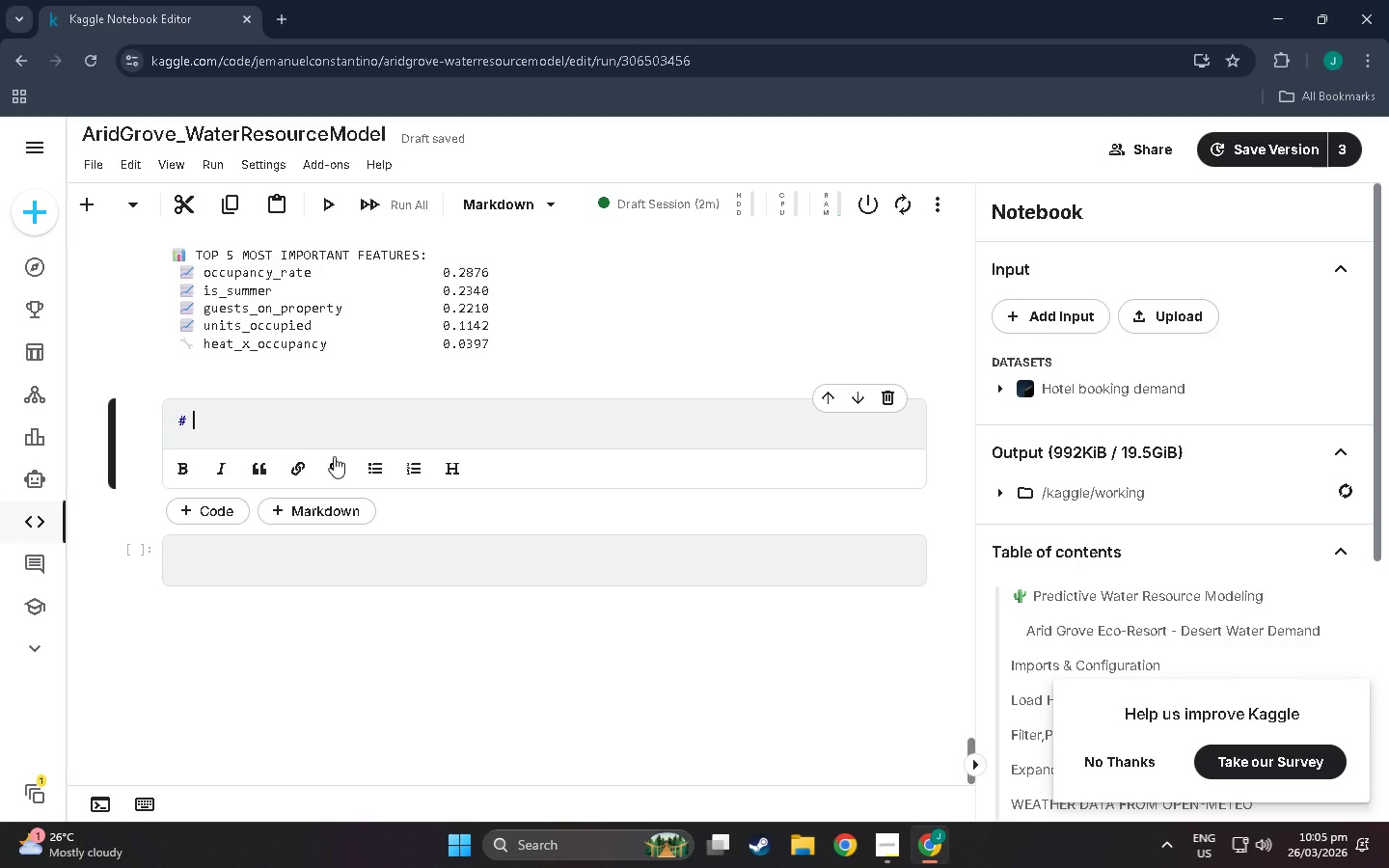 
key(Shift+D)
 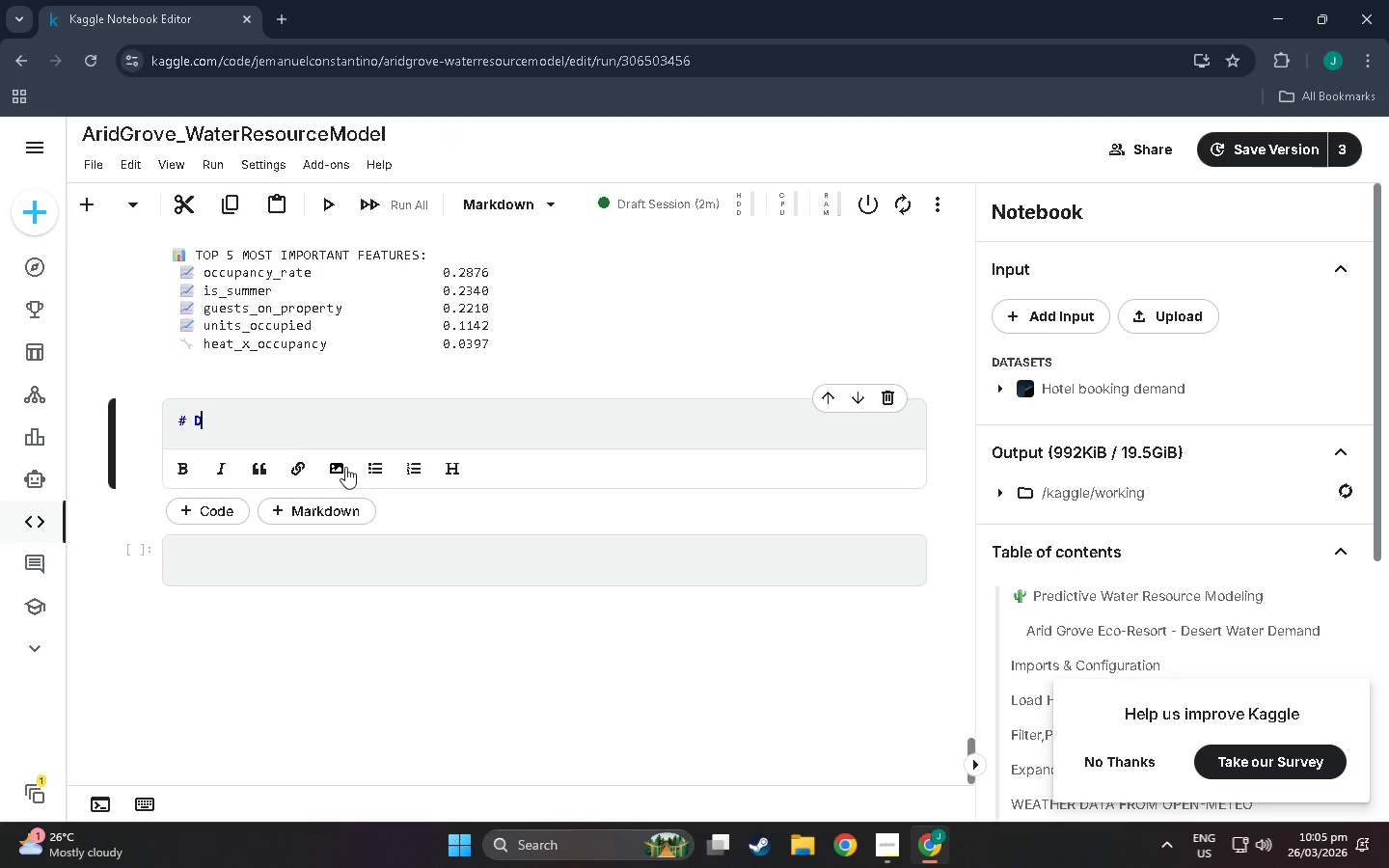 
key(Alt+AltLeft)
 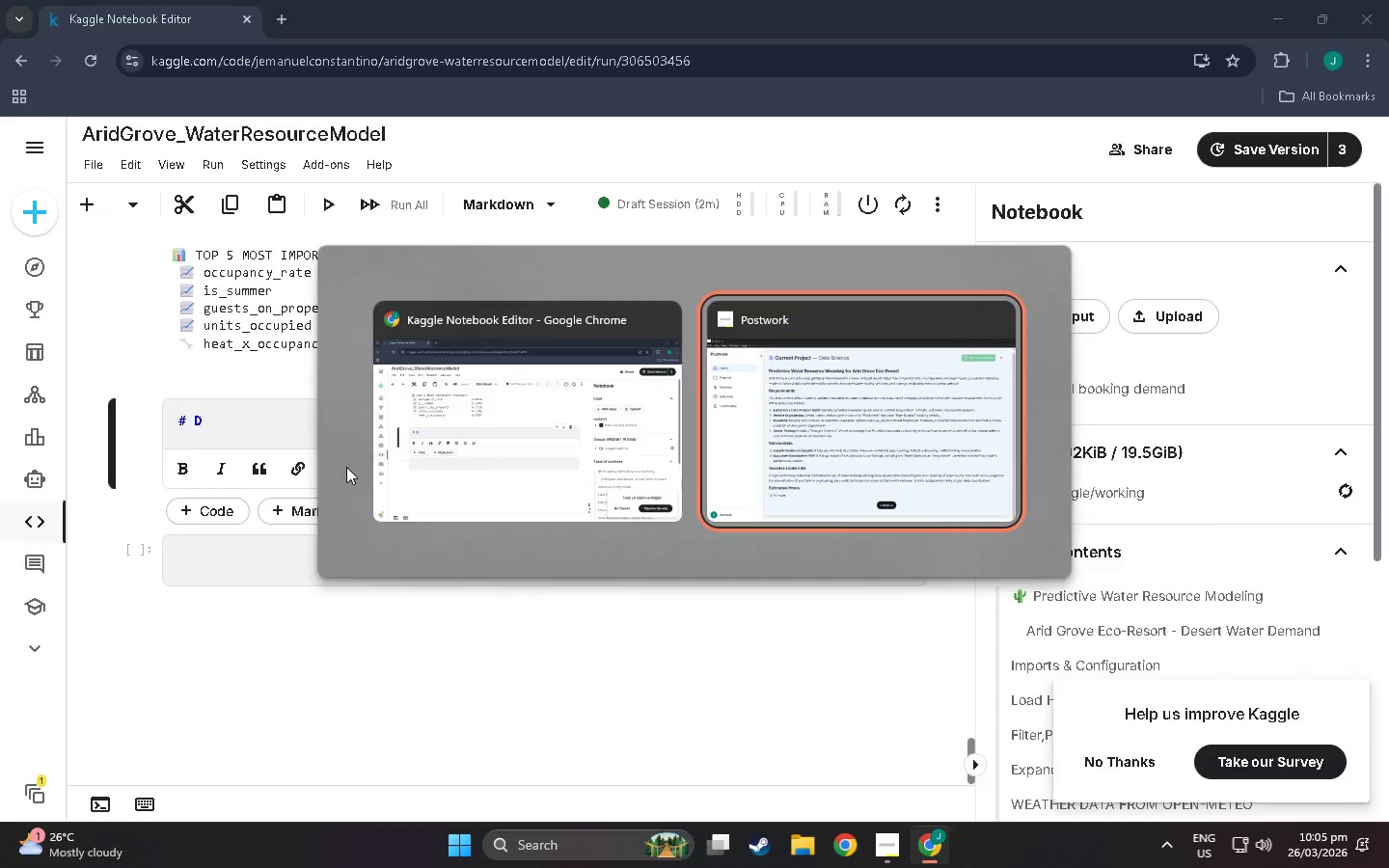 
key(Alt+Tab)